 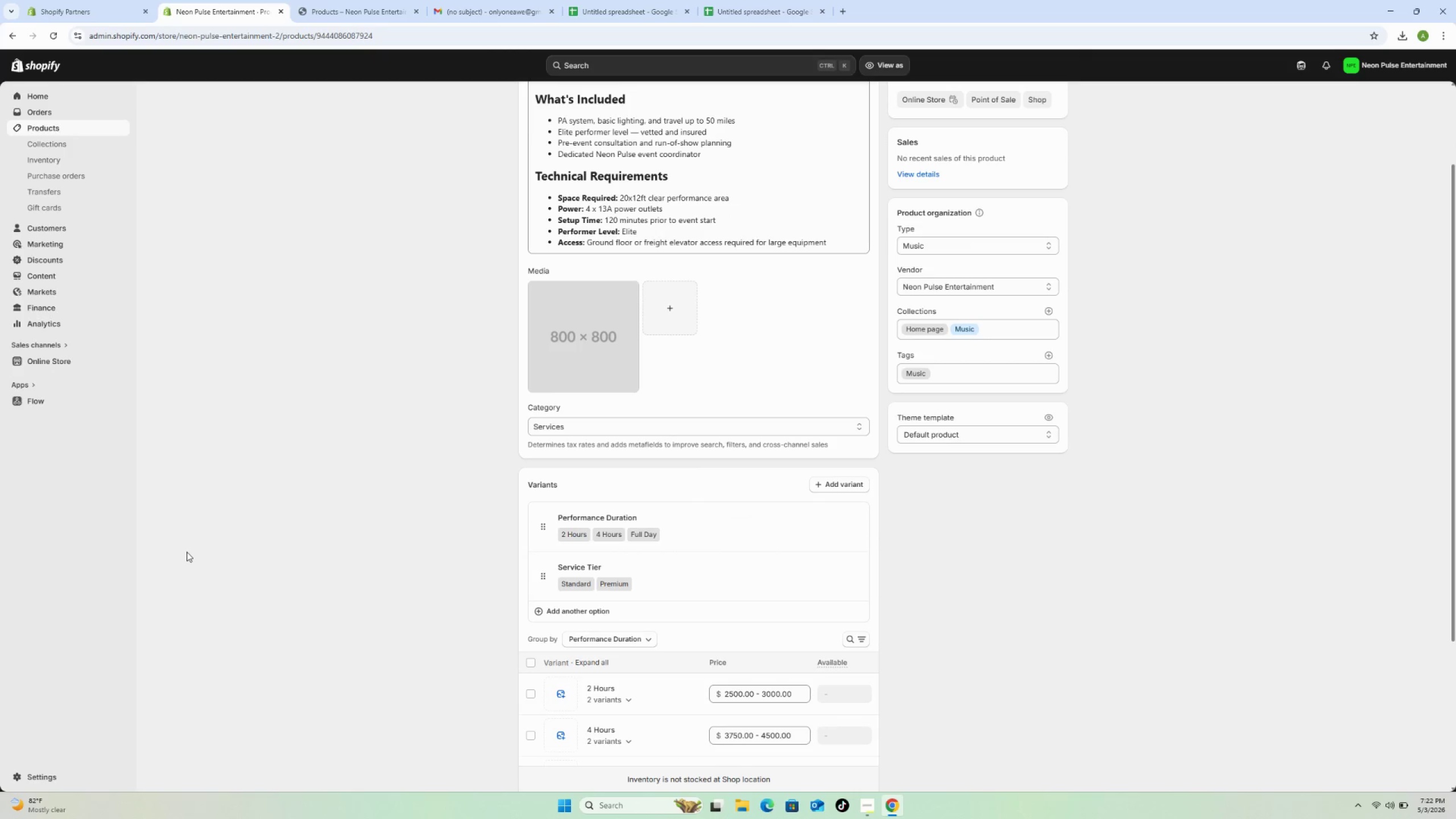 
scroll: coordinate [395, 577], scroll_direction: down, amount: 2.0
 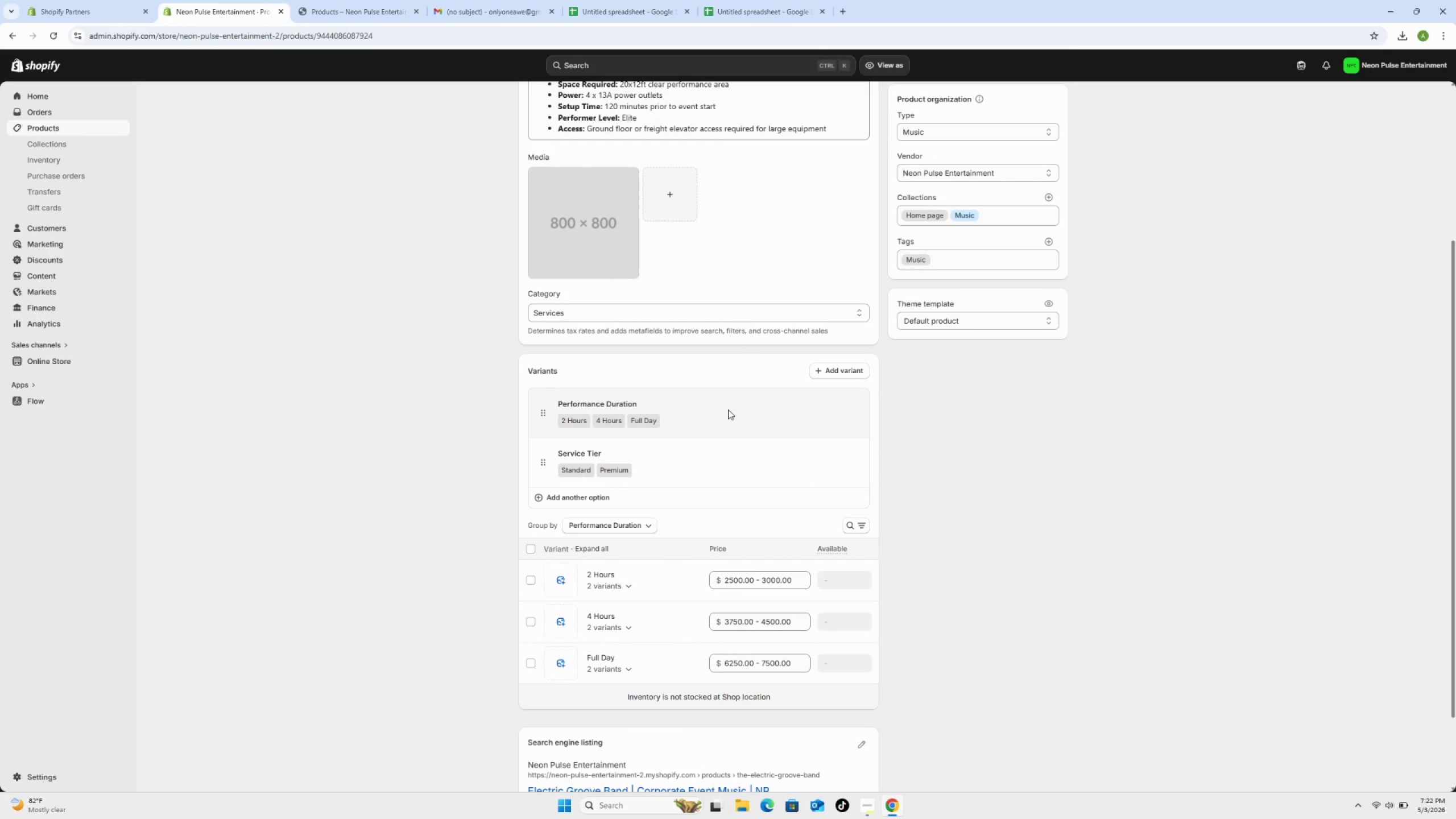 
wait(10.81)
 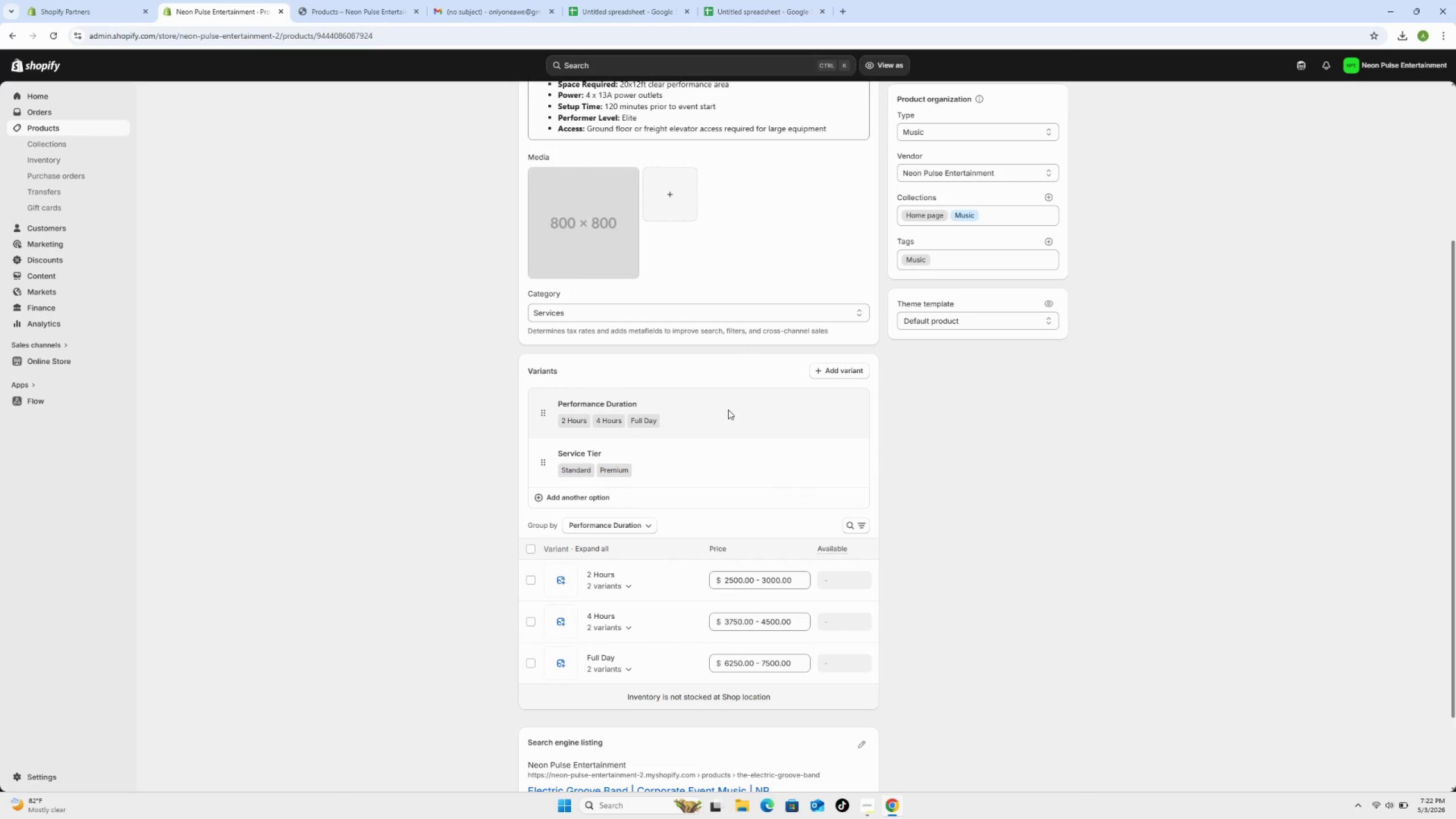 
left_click([1016, 458])
 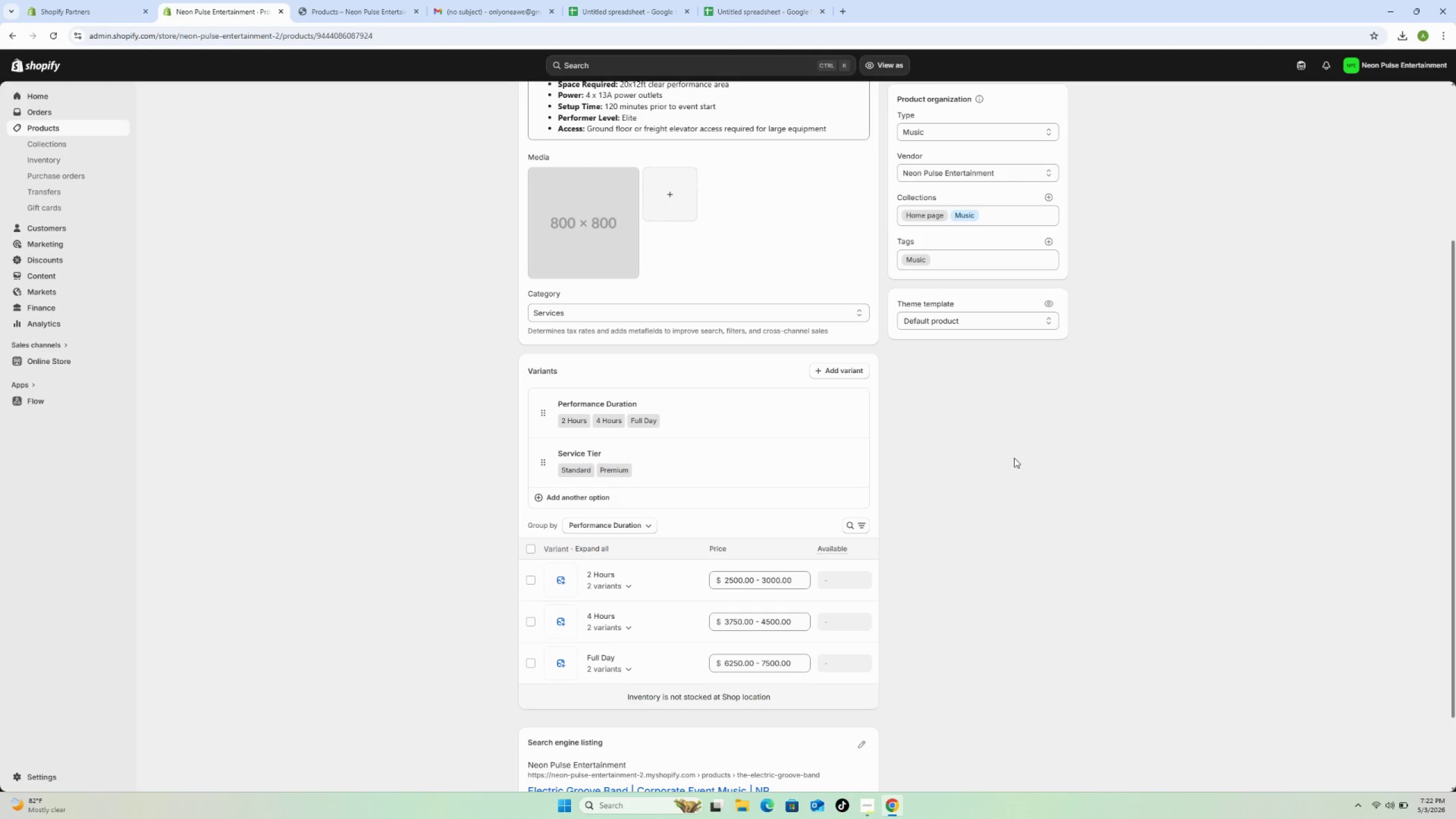 
scroll: coordinate [1004, 468], scroll_direction: down, amount: 11.0
 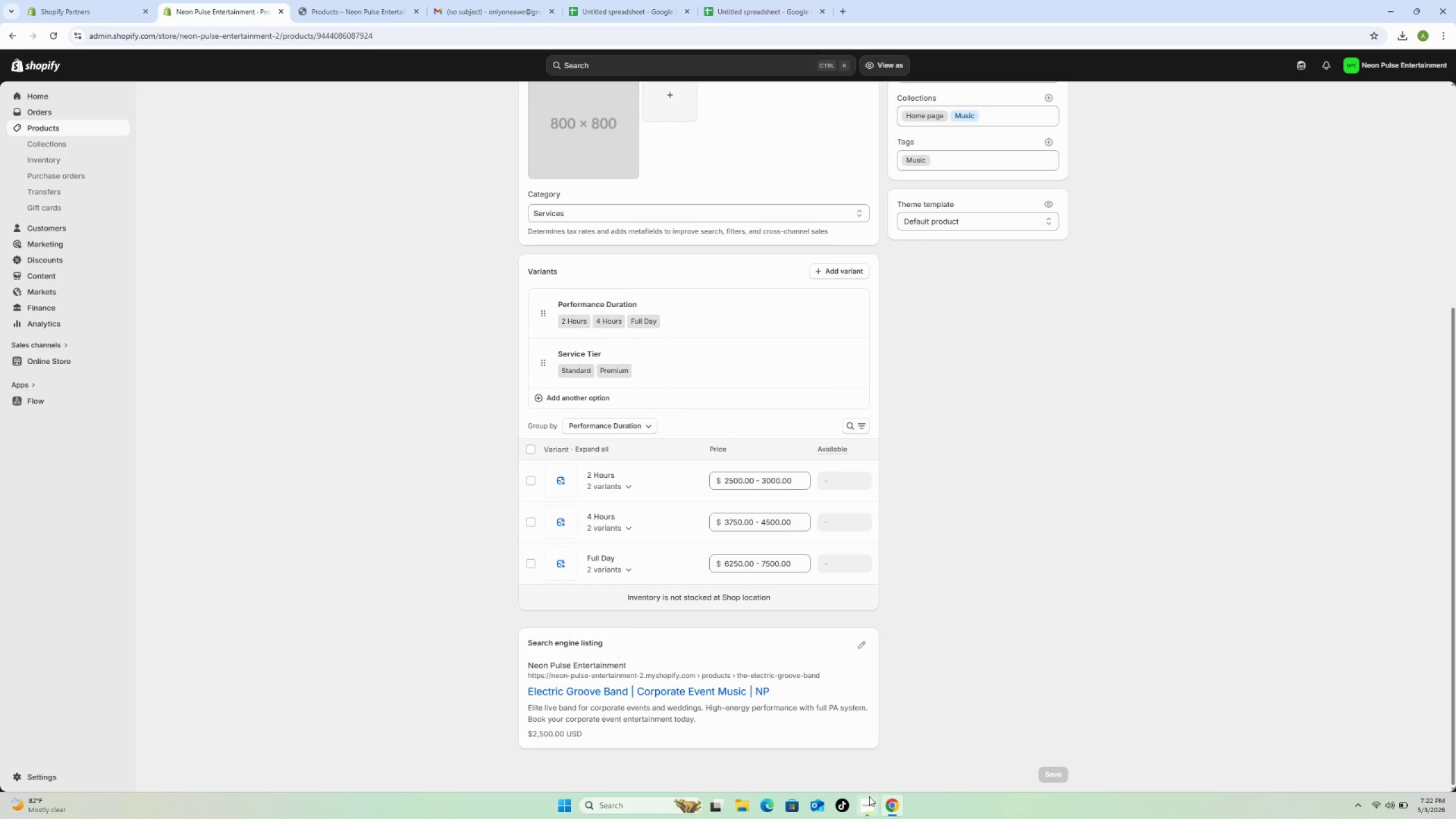 
left_click([868, 798])